 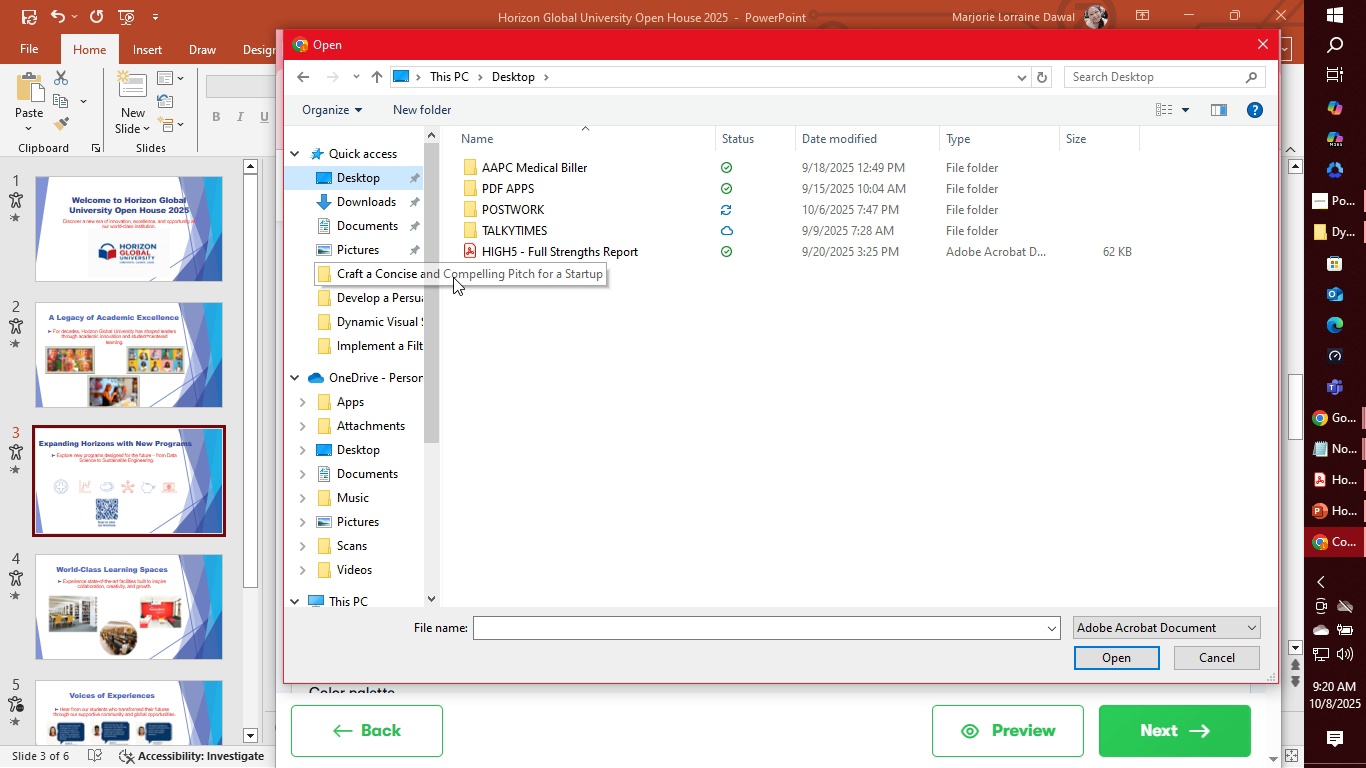 
double_click([524, 214])
 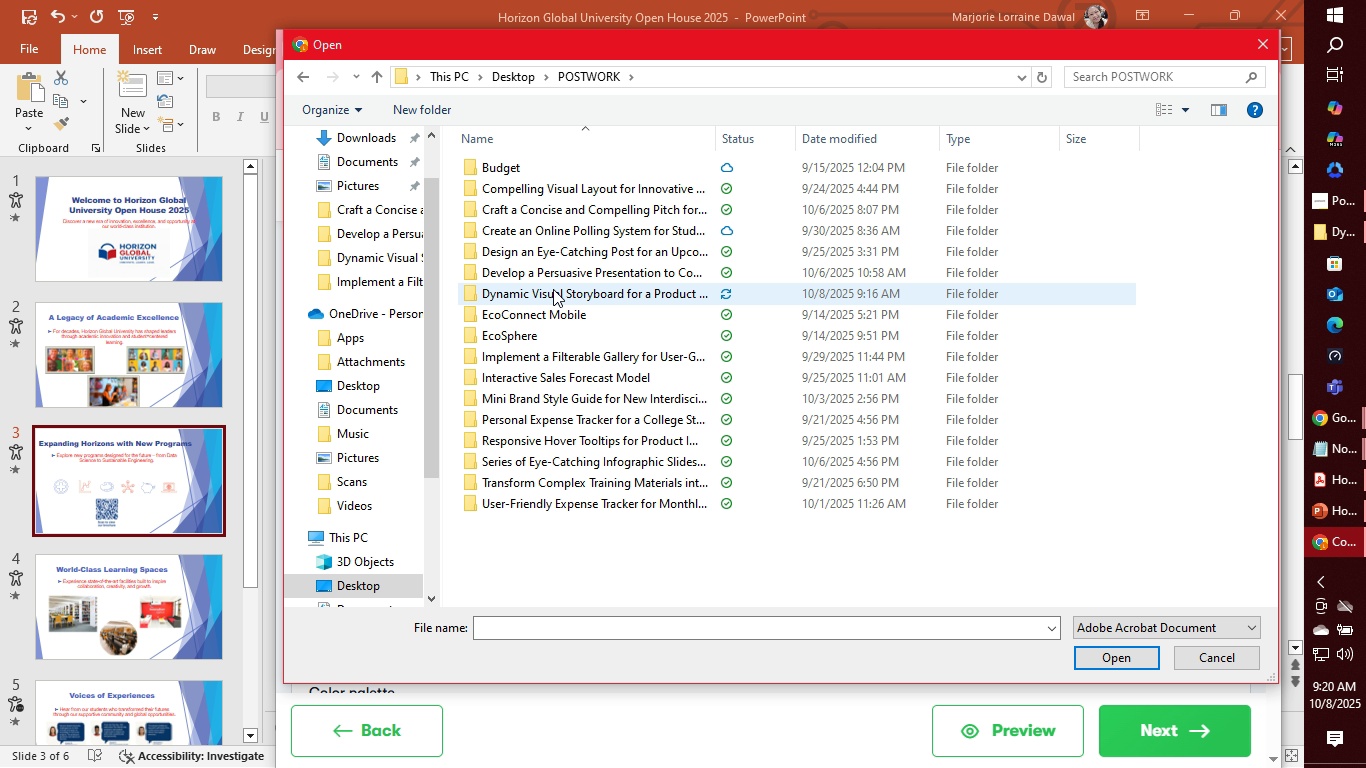 
left_click([553, 289])
 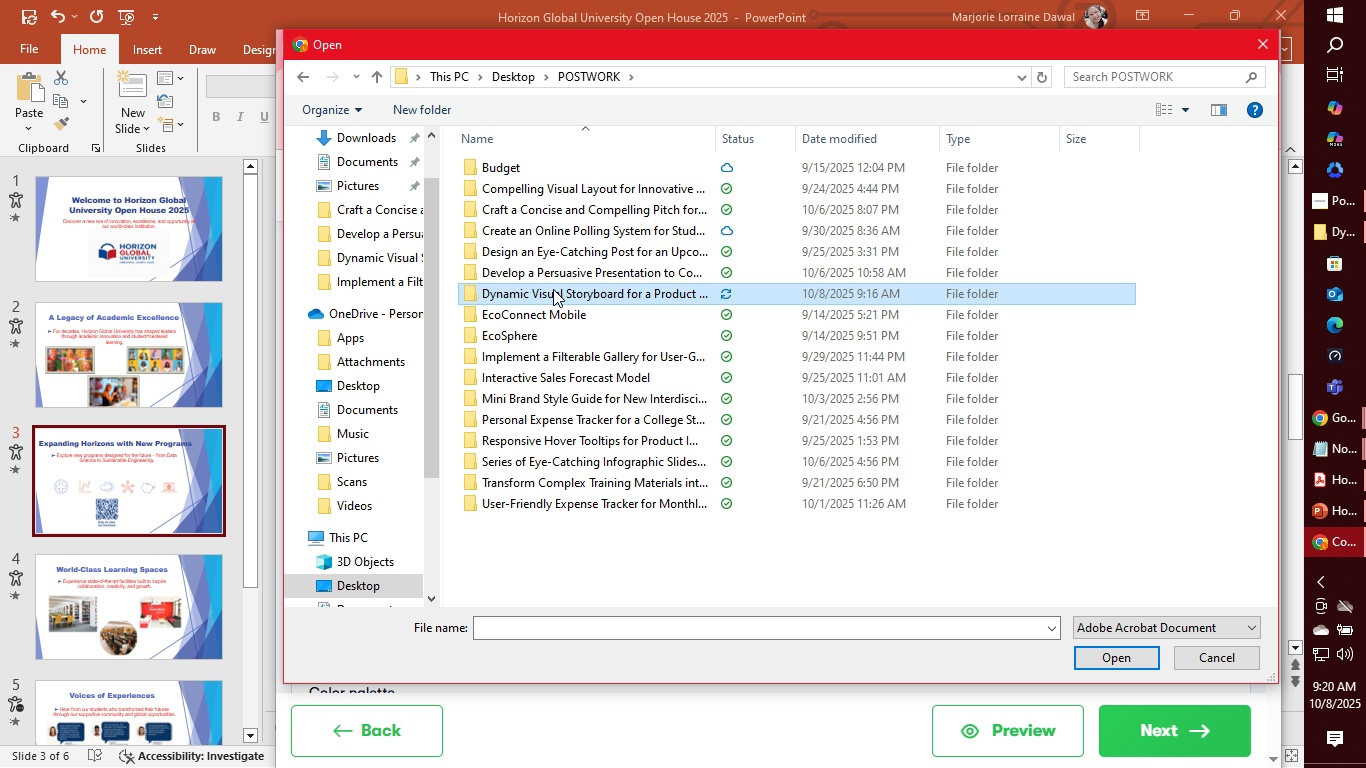 
double_click([553, 289])
 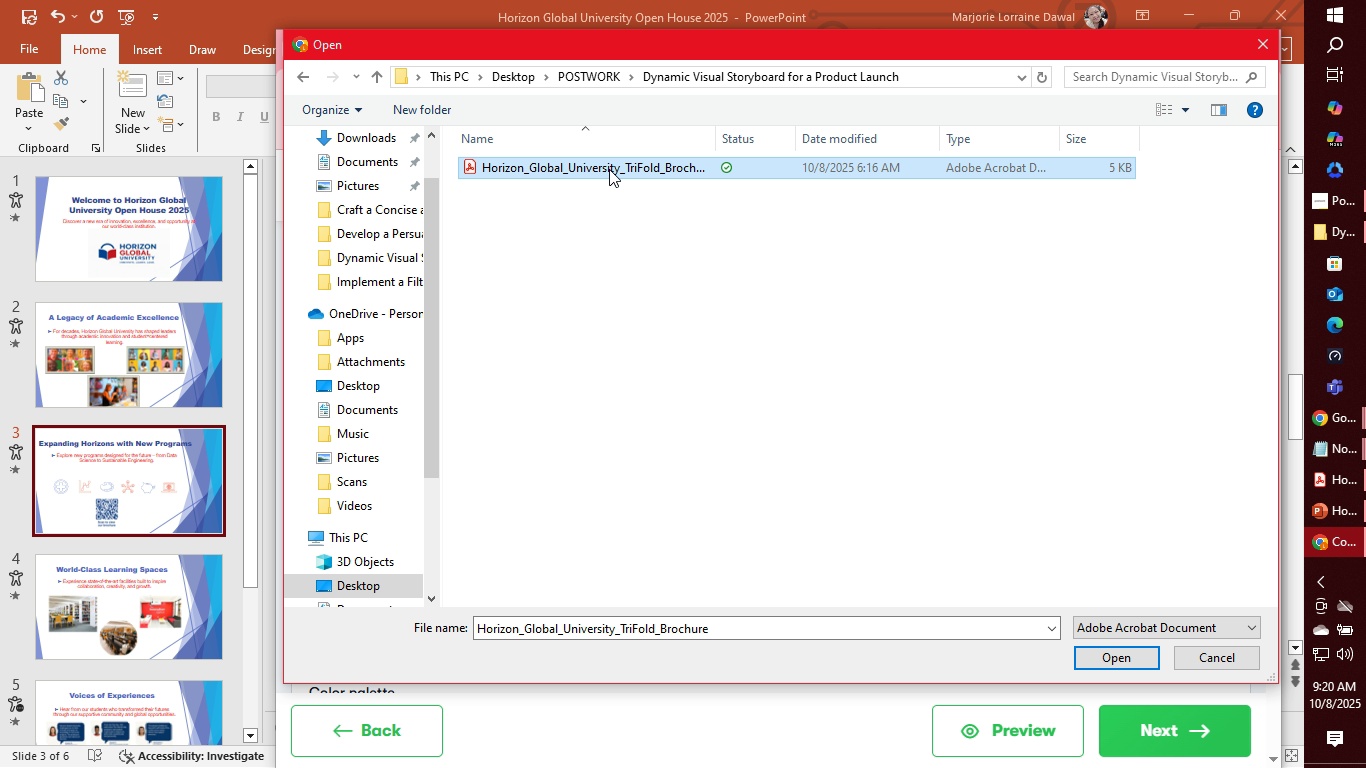 
left_click([609, 169])
 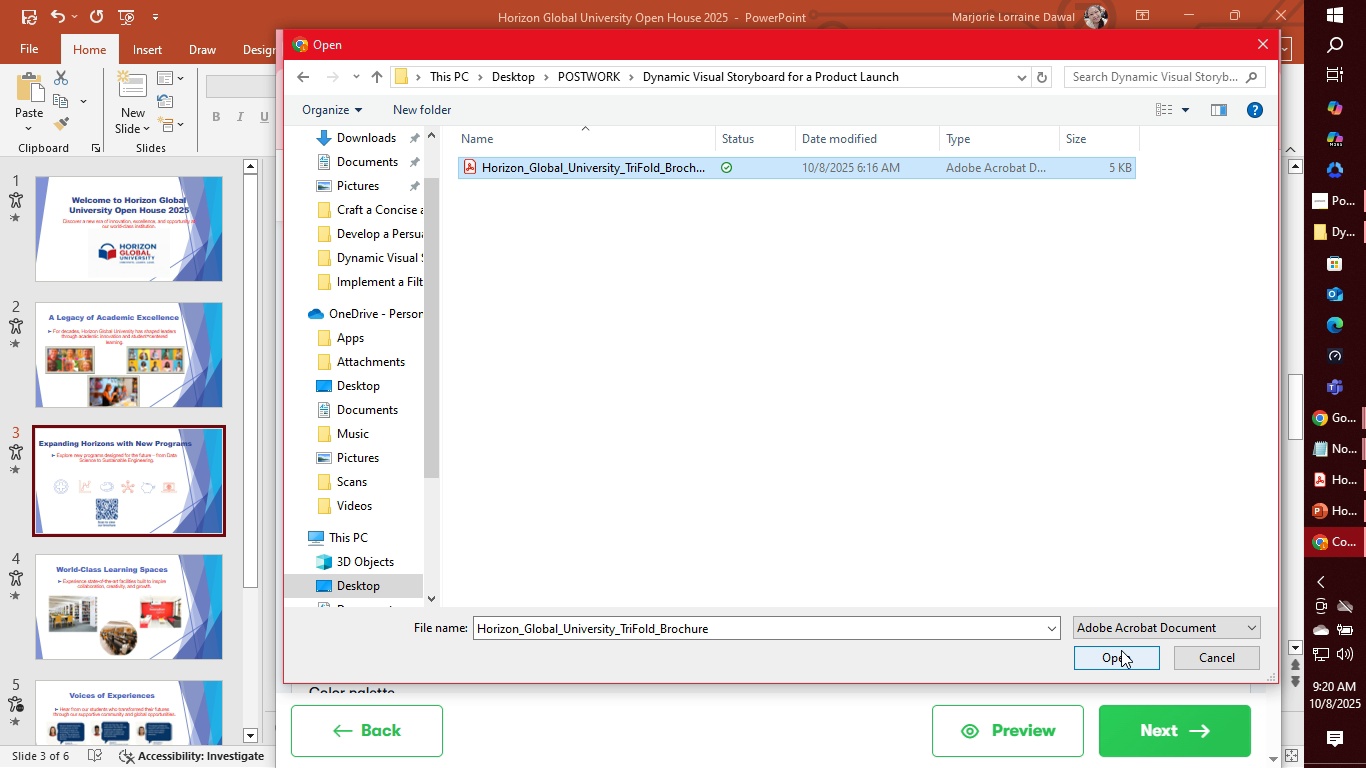 
left_click([1118, 660])
 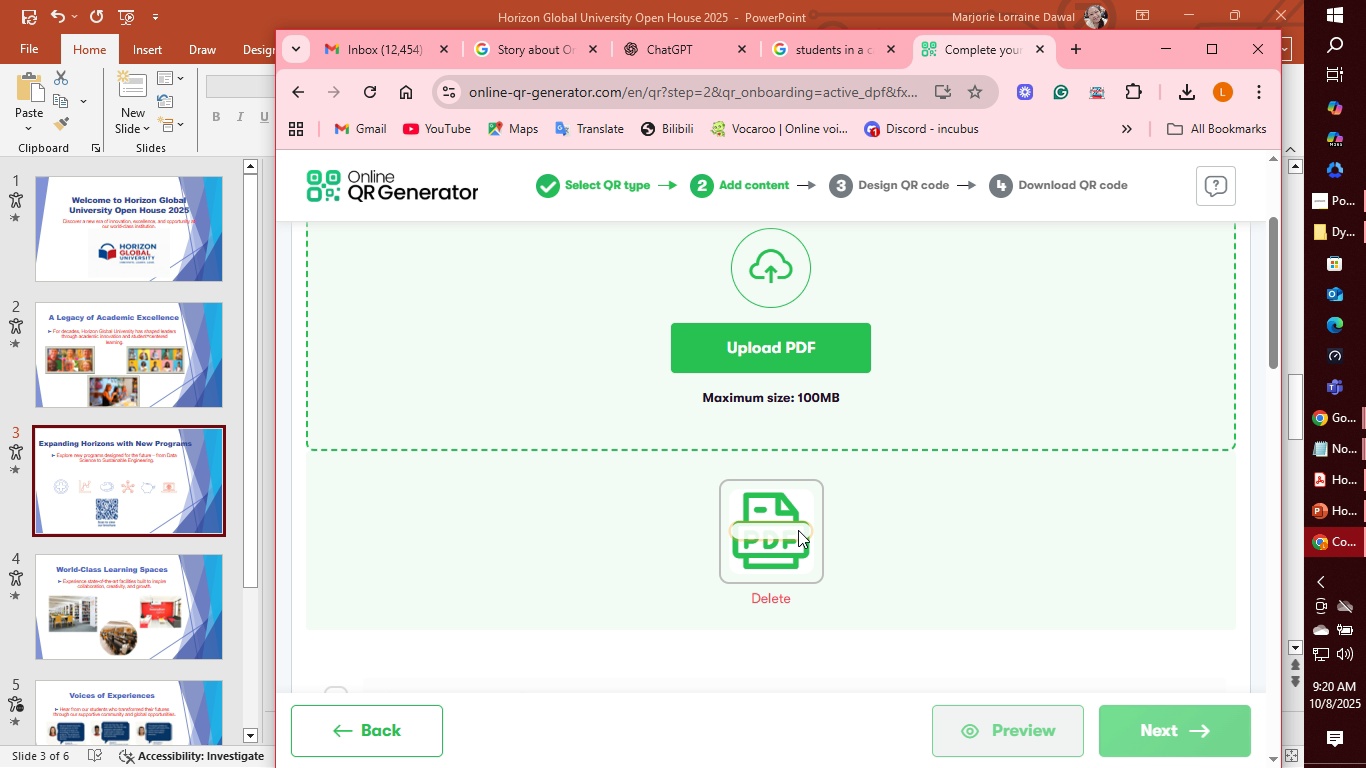 
mouse_move([828, 525])
 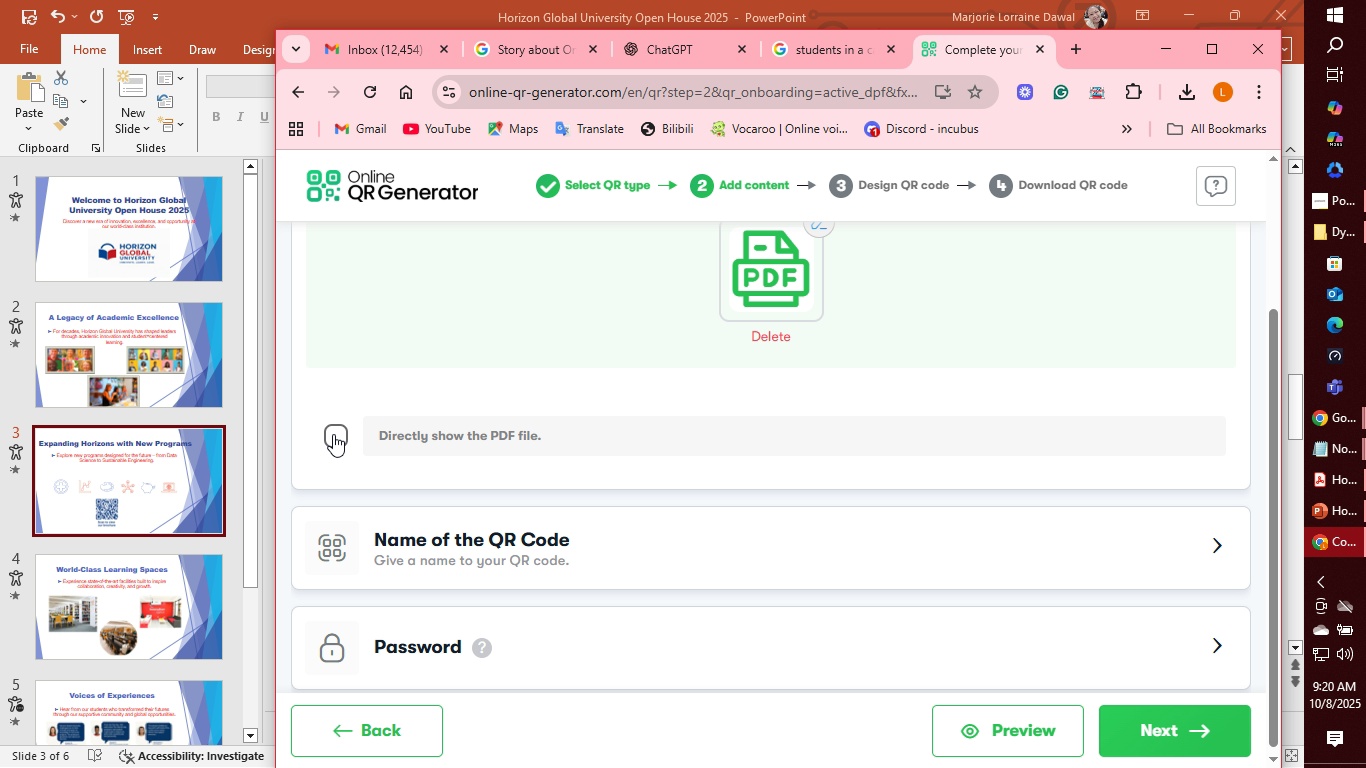 
left_click([333, 434])
 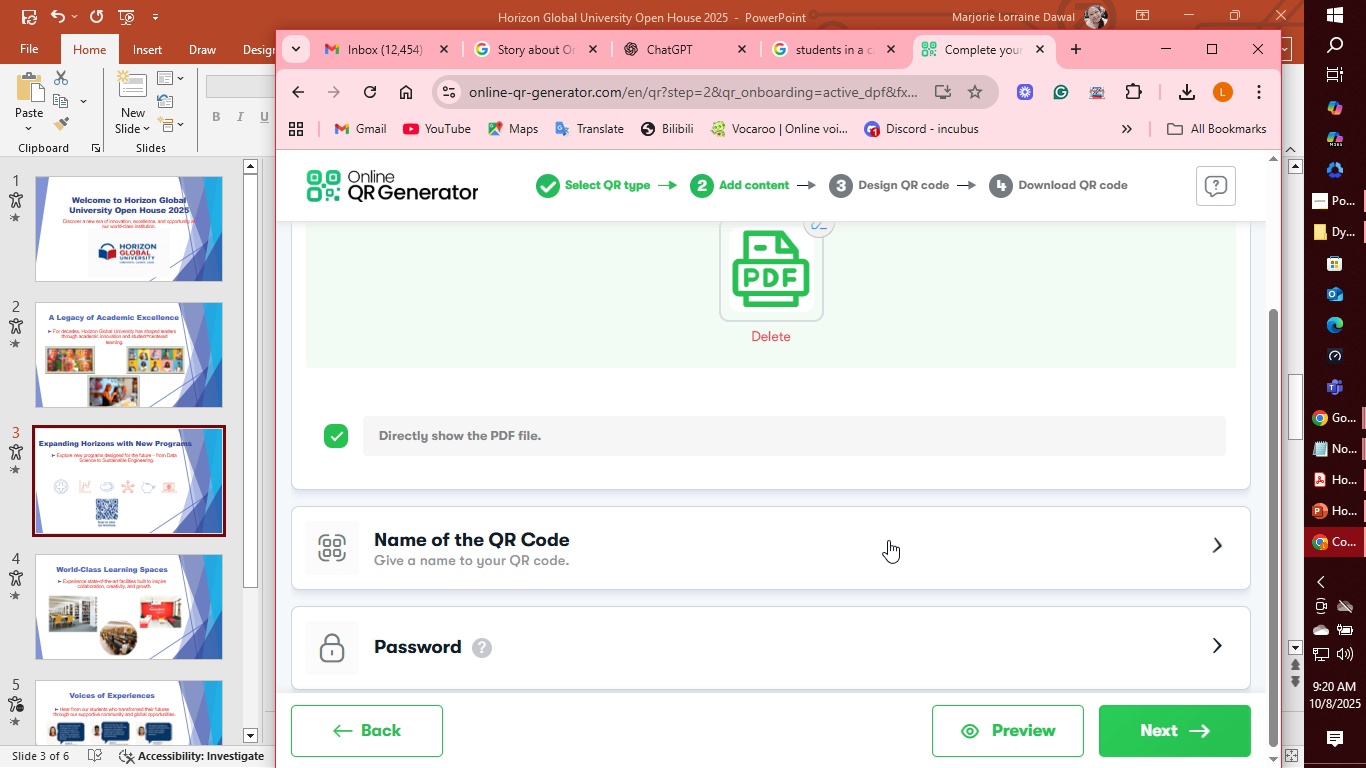 
left_click([888, 540])
 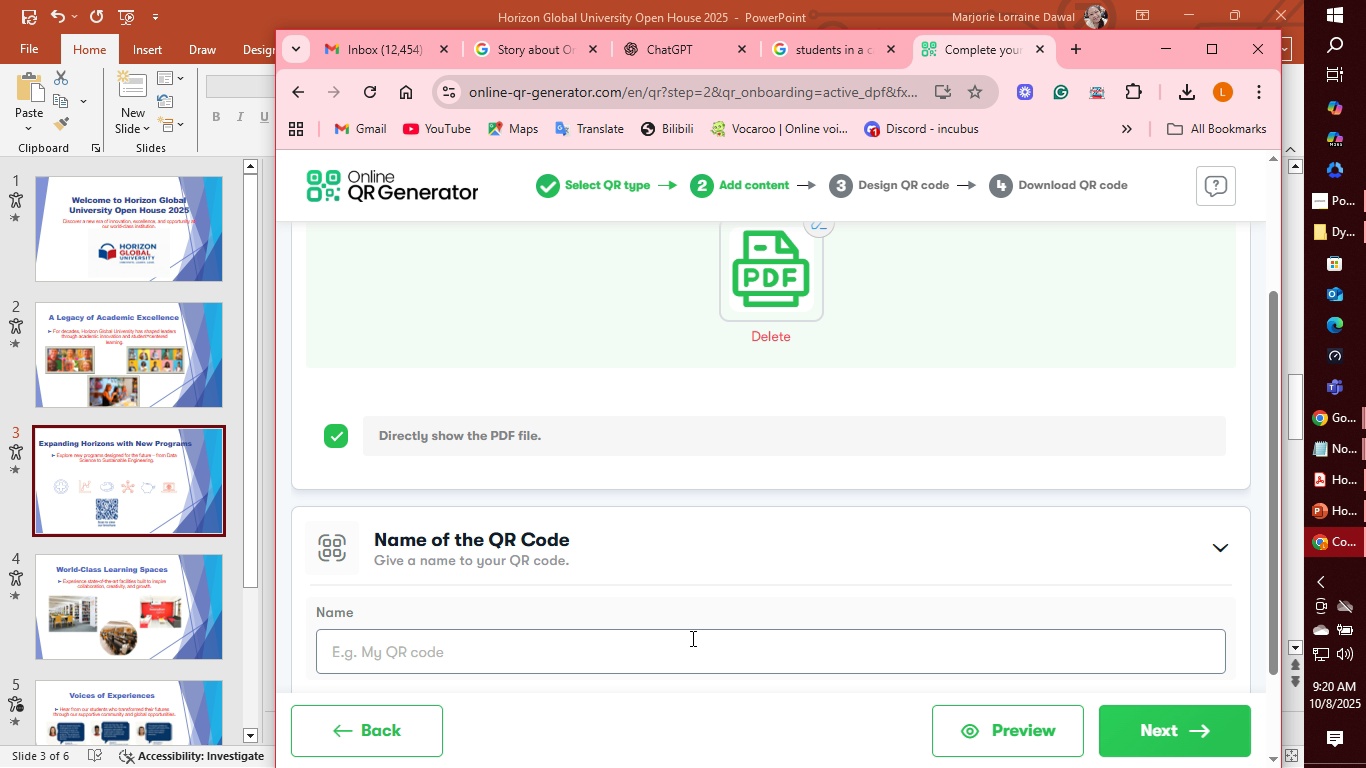 
left_click([688, 645])